 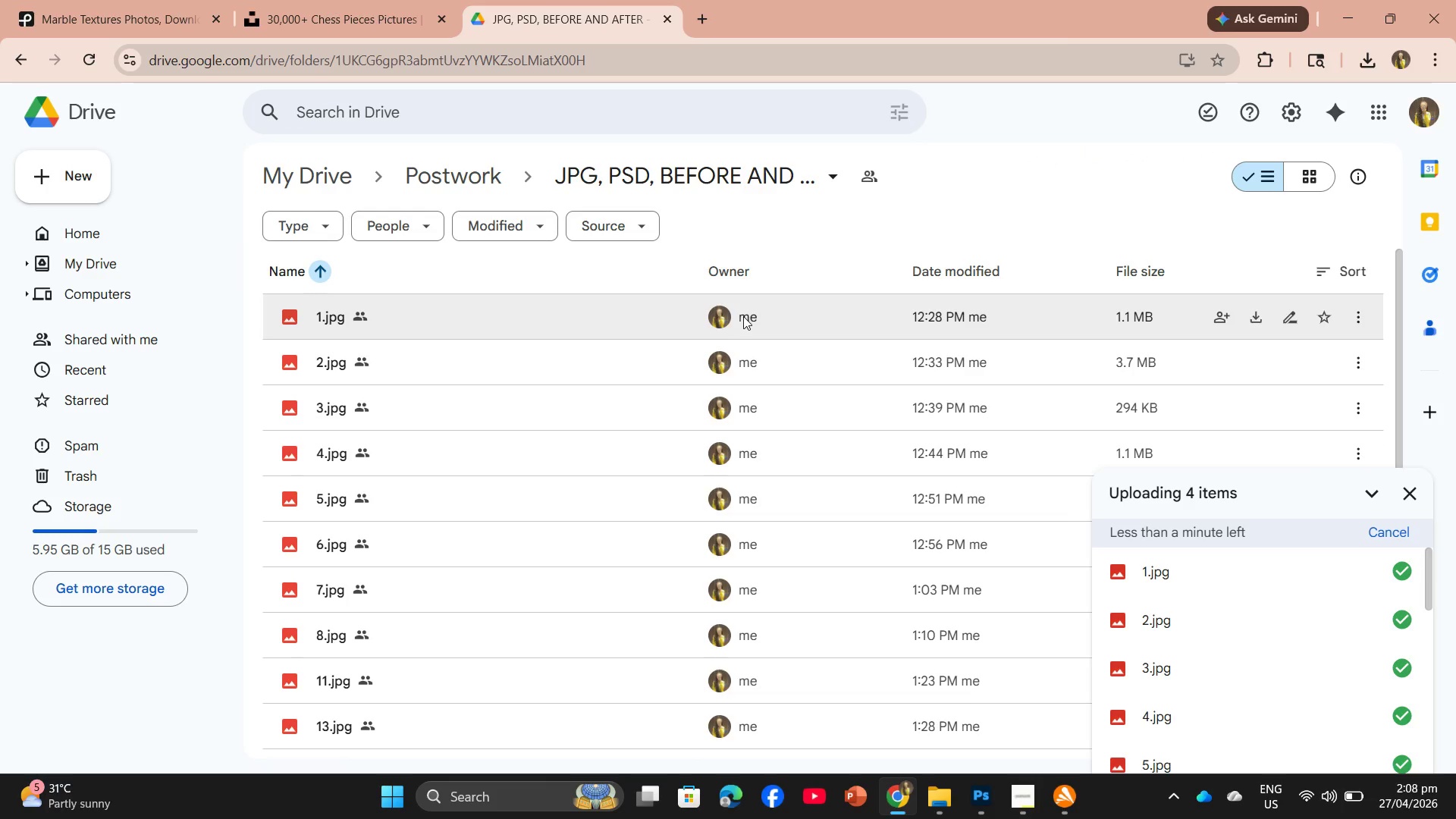 
right_click([795, 272])
 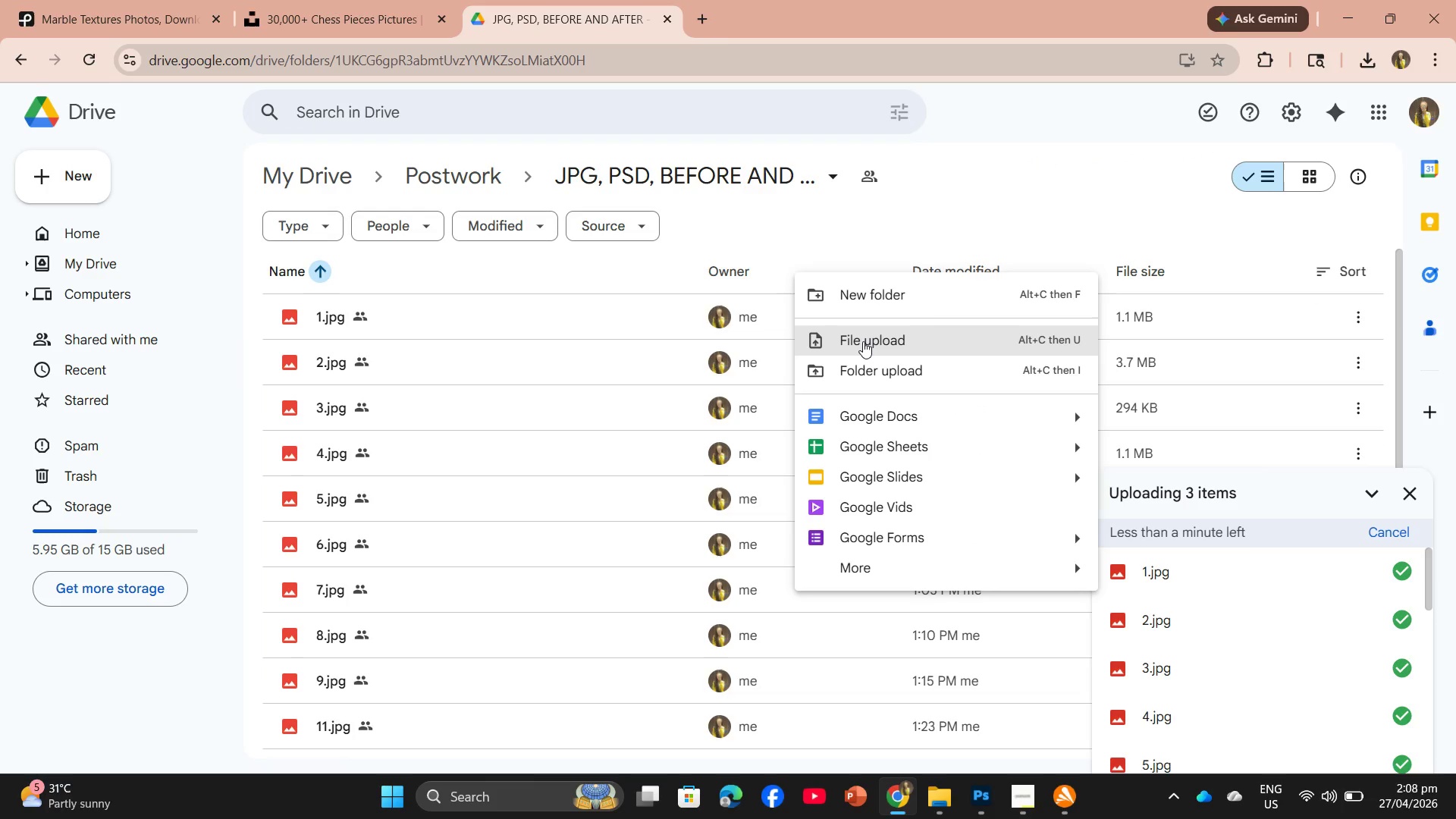 
left_click([863, 341])
 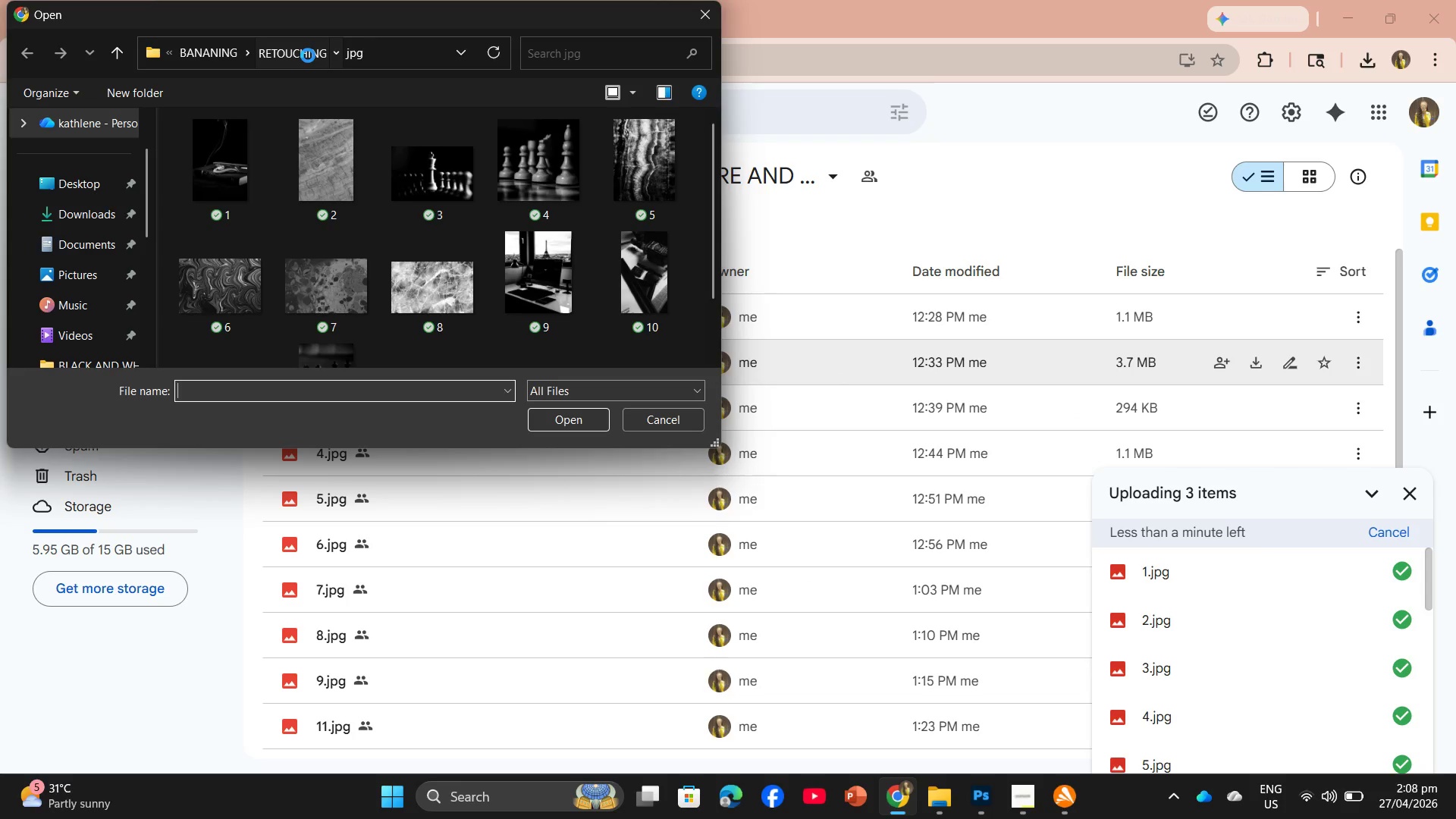 
wait(6.88)
 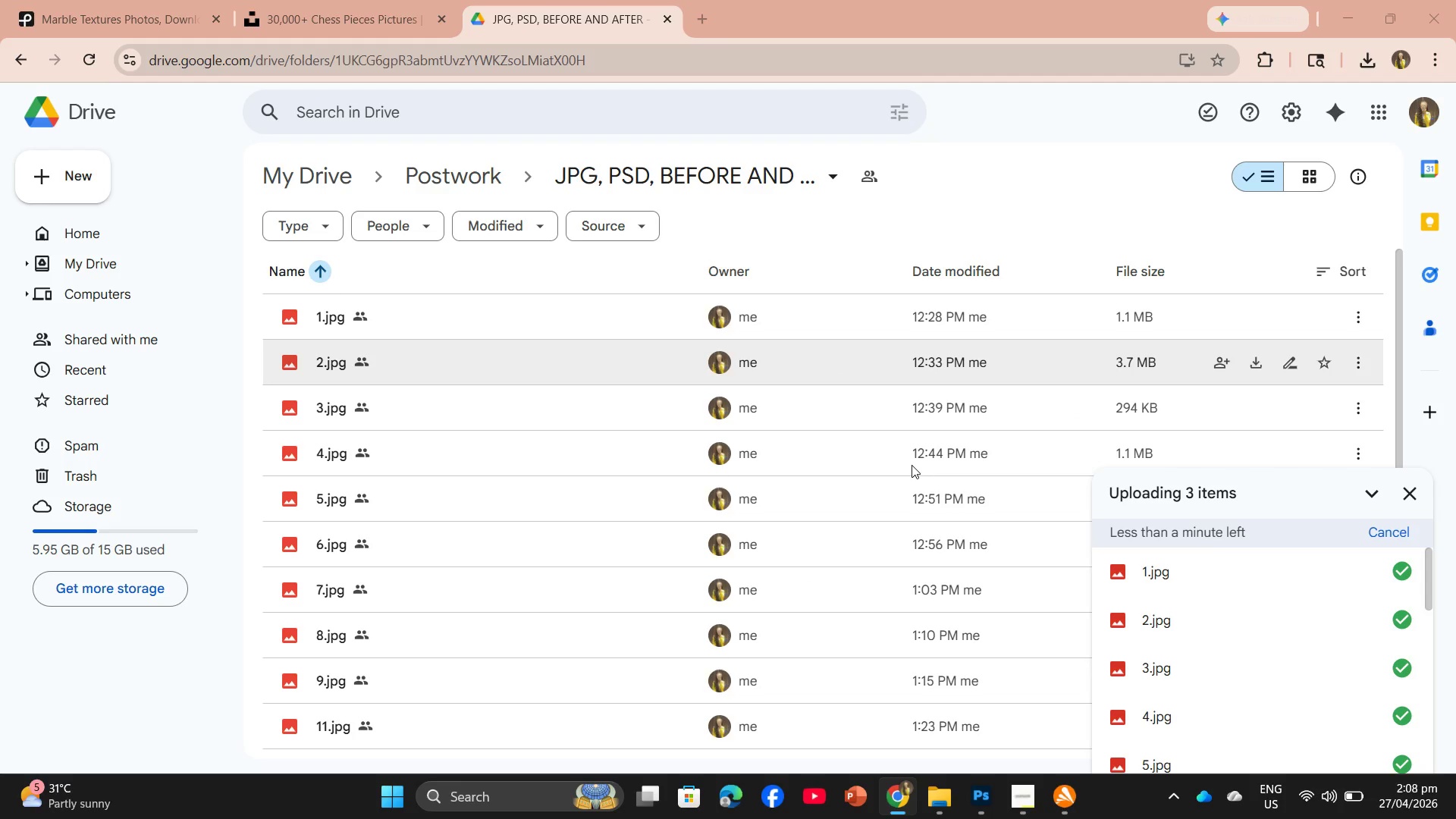 
double_click([265, 214])
 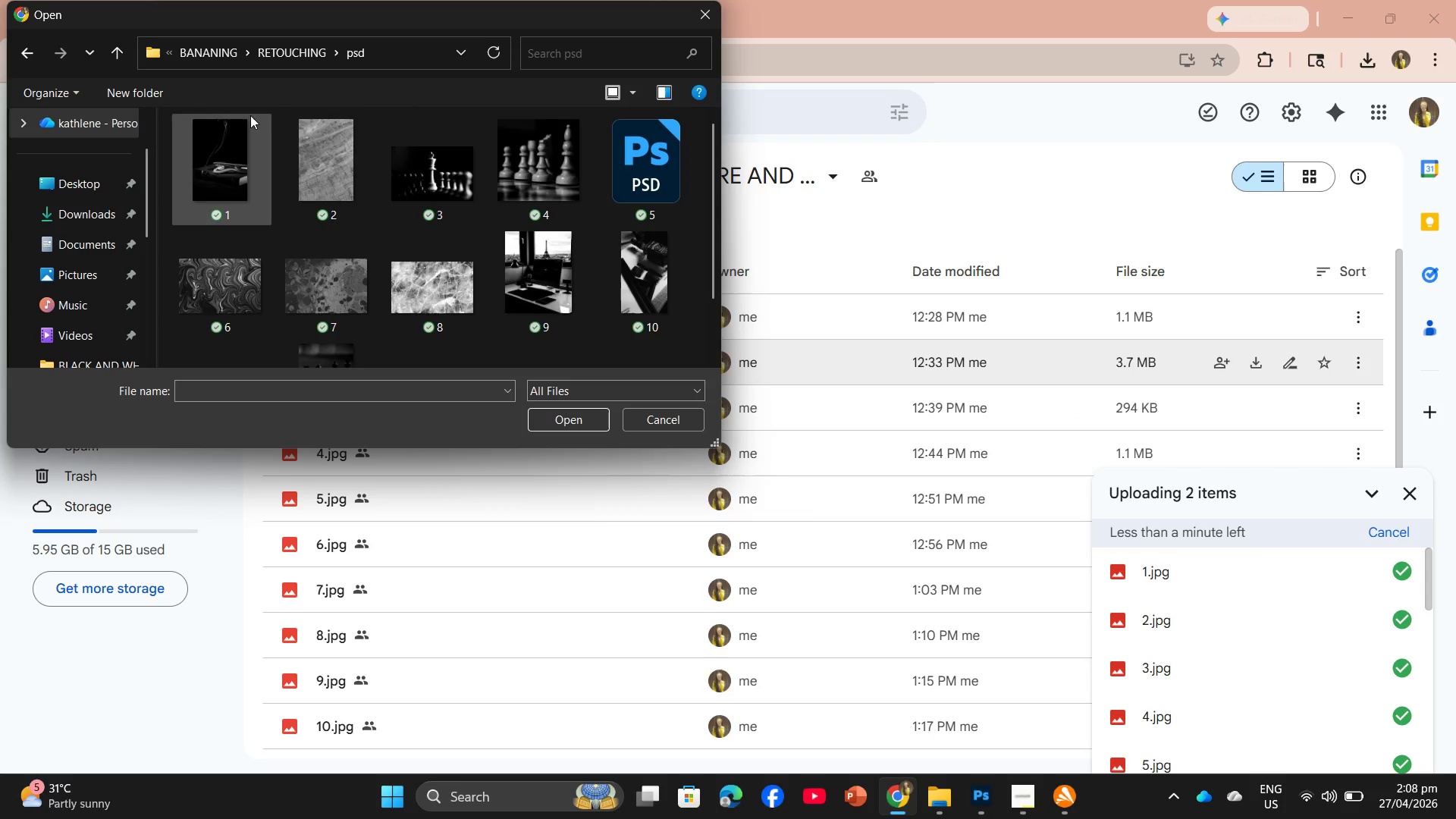 
left_click([281, 58])
 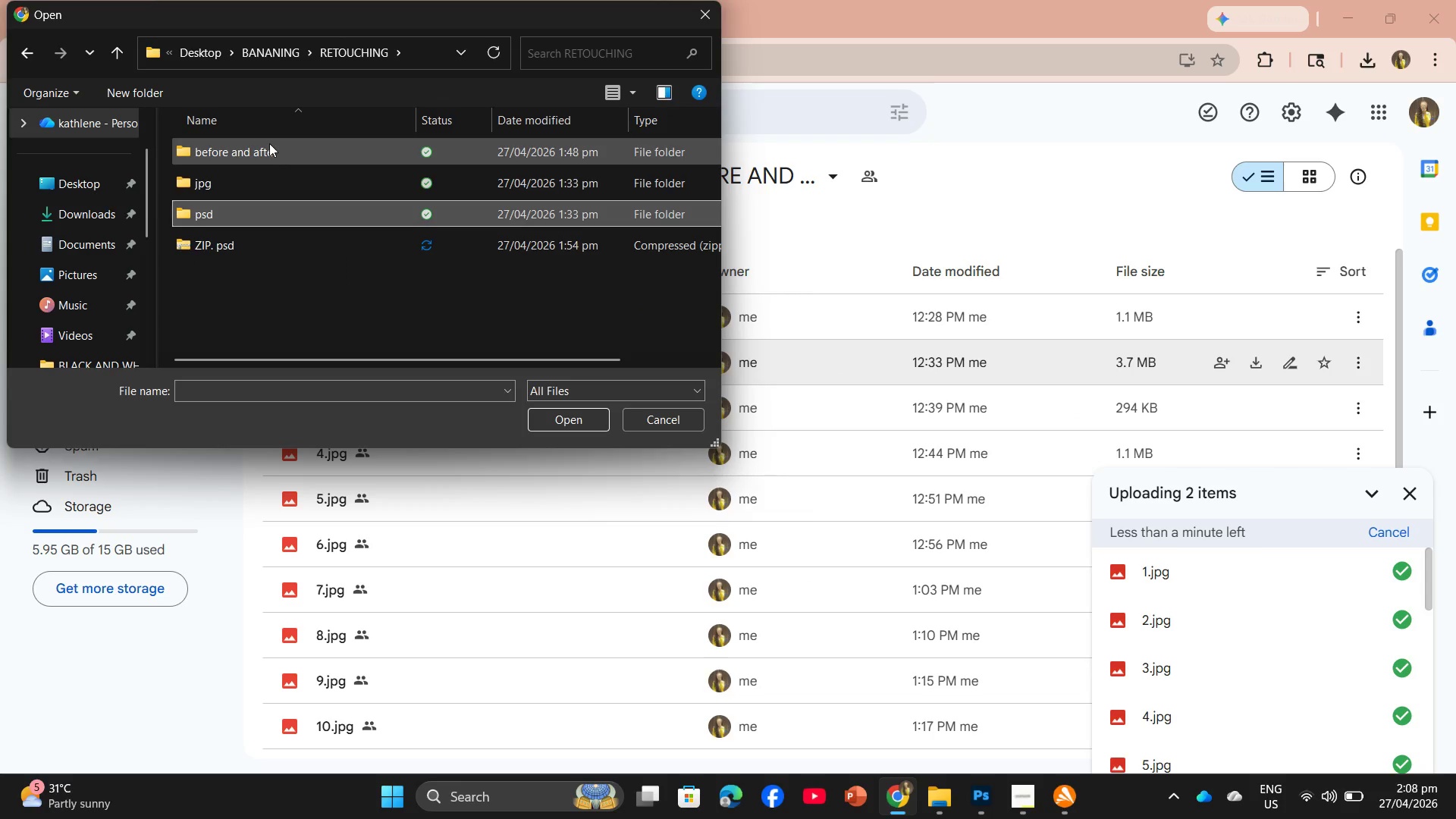 
double_click([270, 154])
 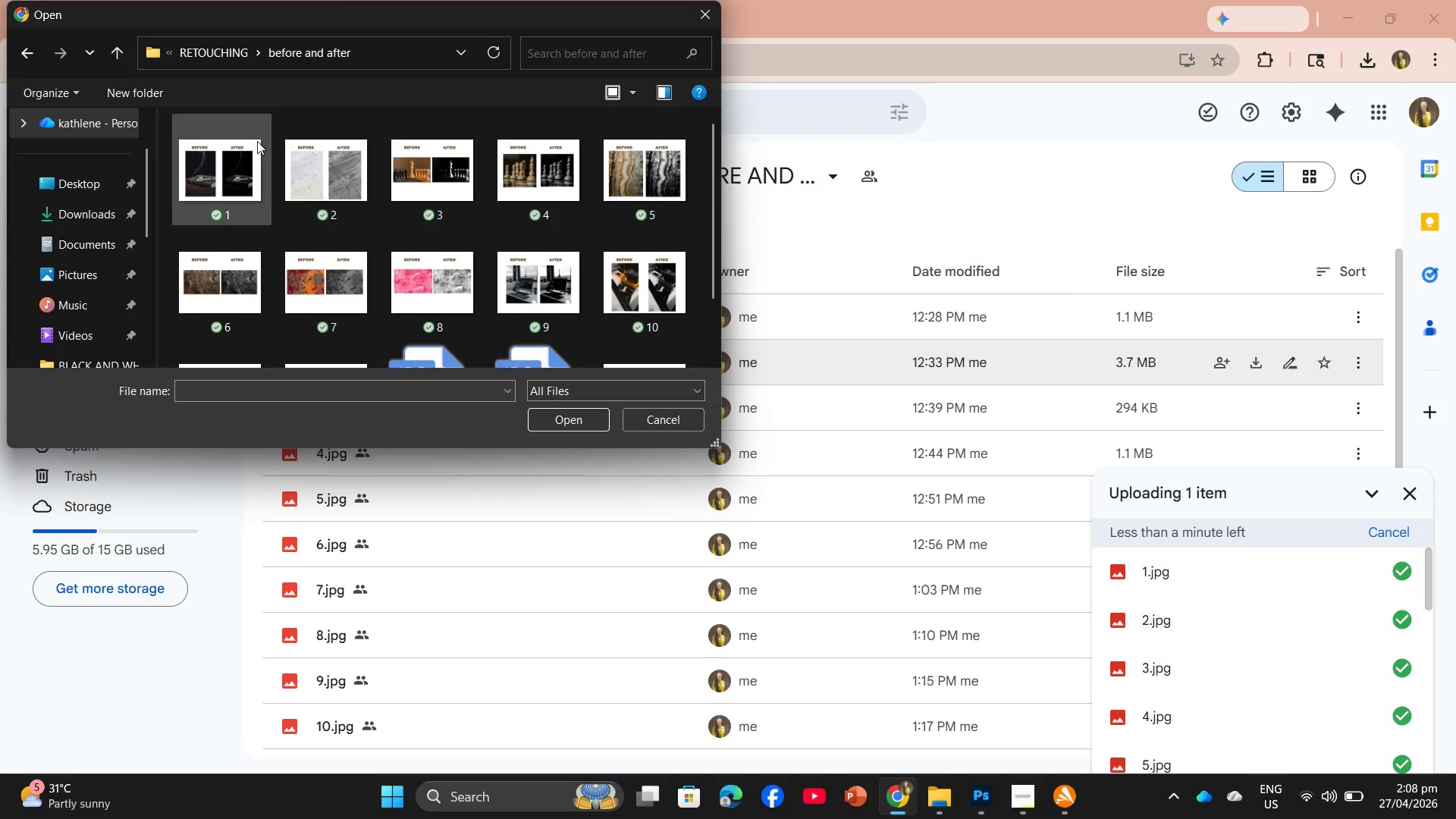 
left_click_drag(start_coordinate=[236, 117], to_coordinate=[830, 627])
 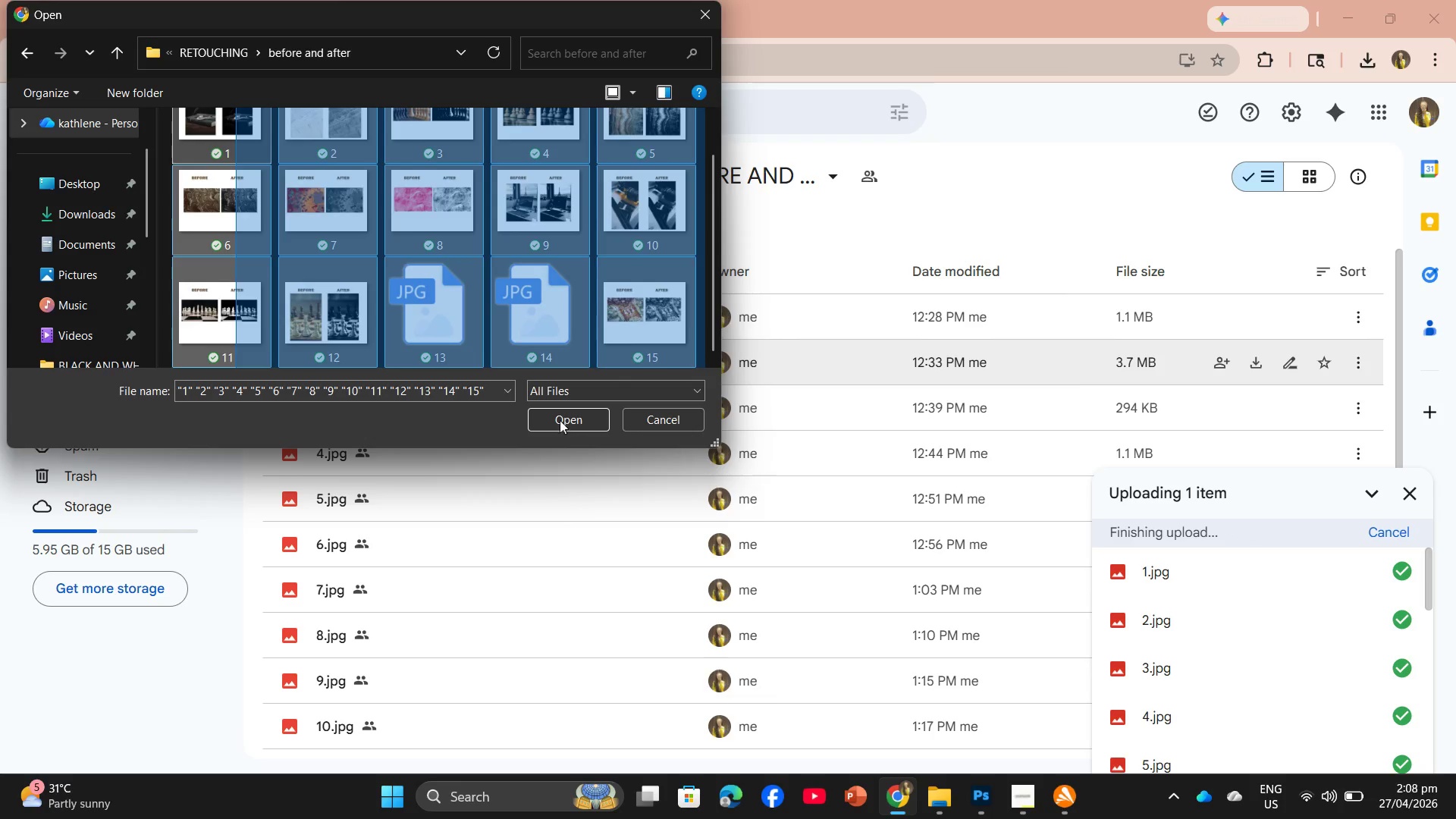 
left_click([546, 410])
 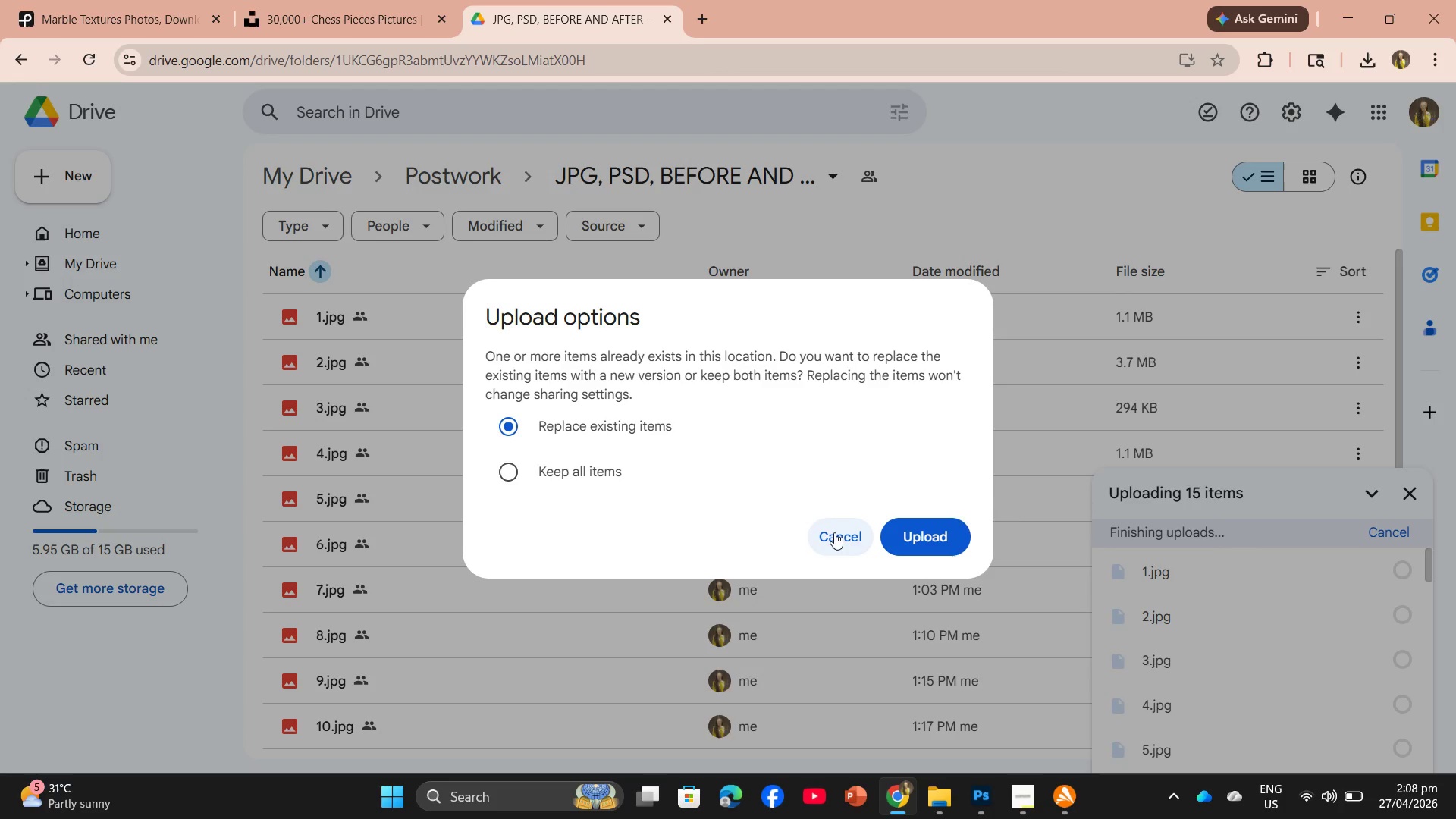 
wait(6.33)
 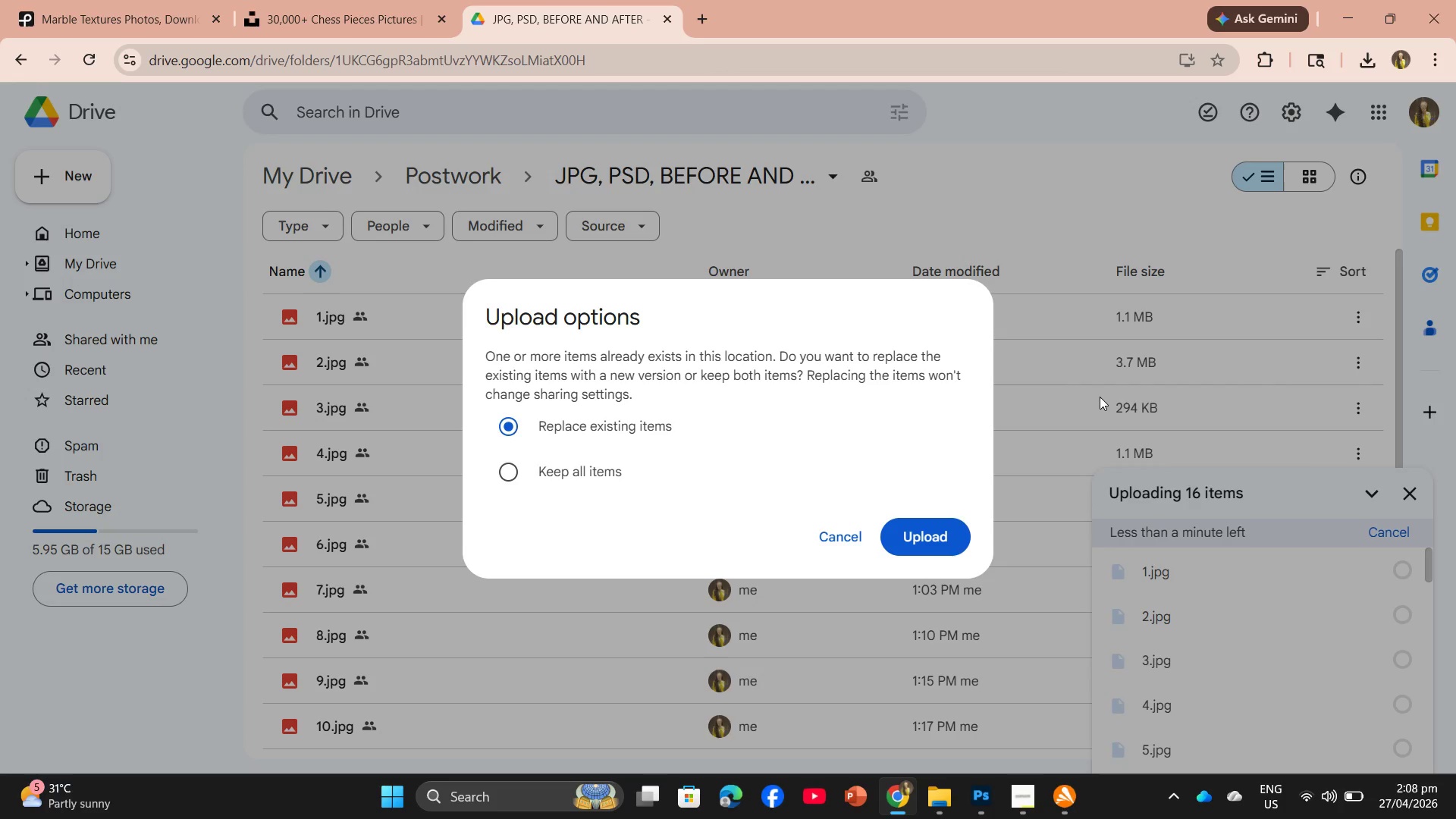 
left_click([902, 544])
 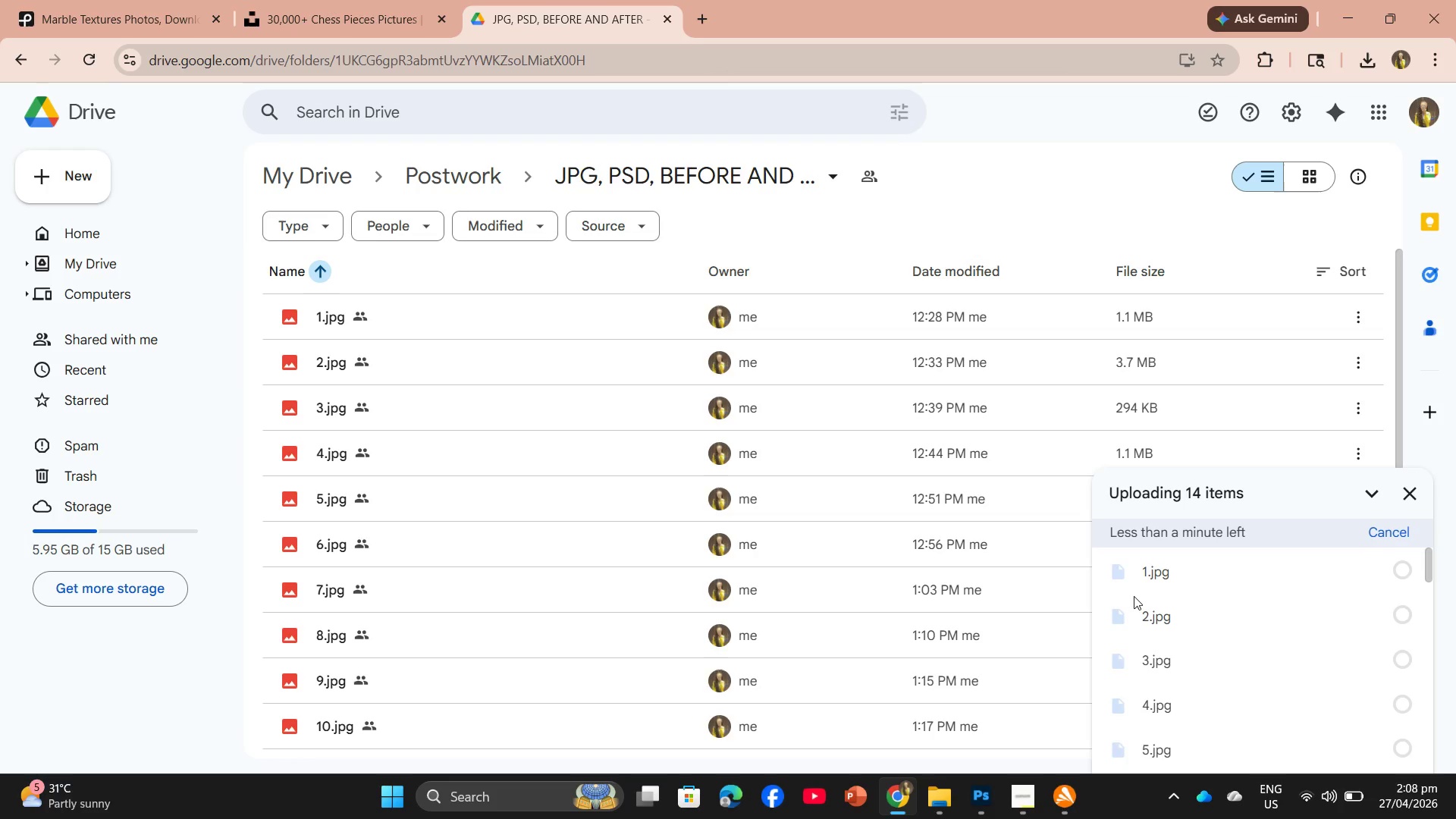 
scroll: coordinate [886, 609], scroll_direction: up, amount: 2.0
 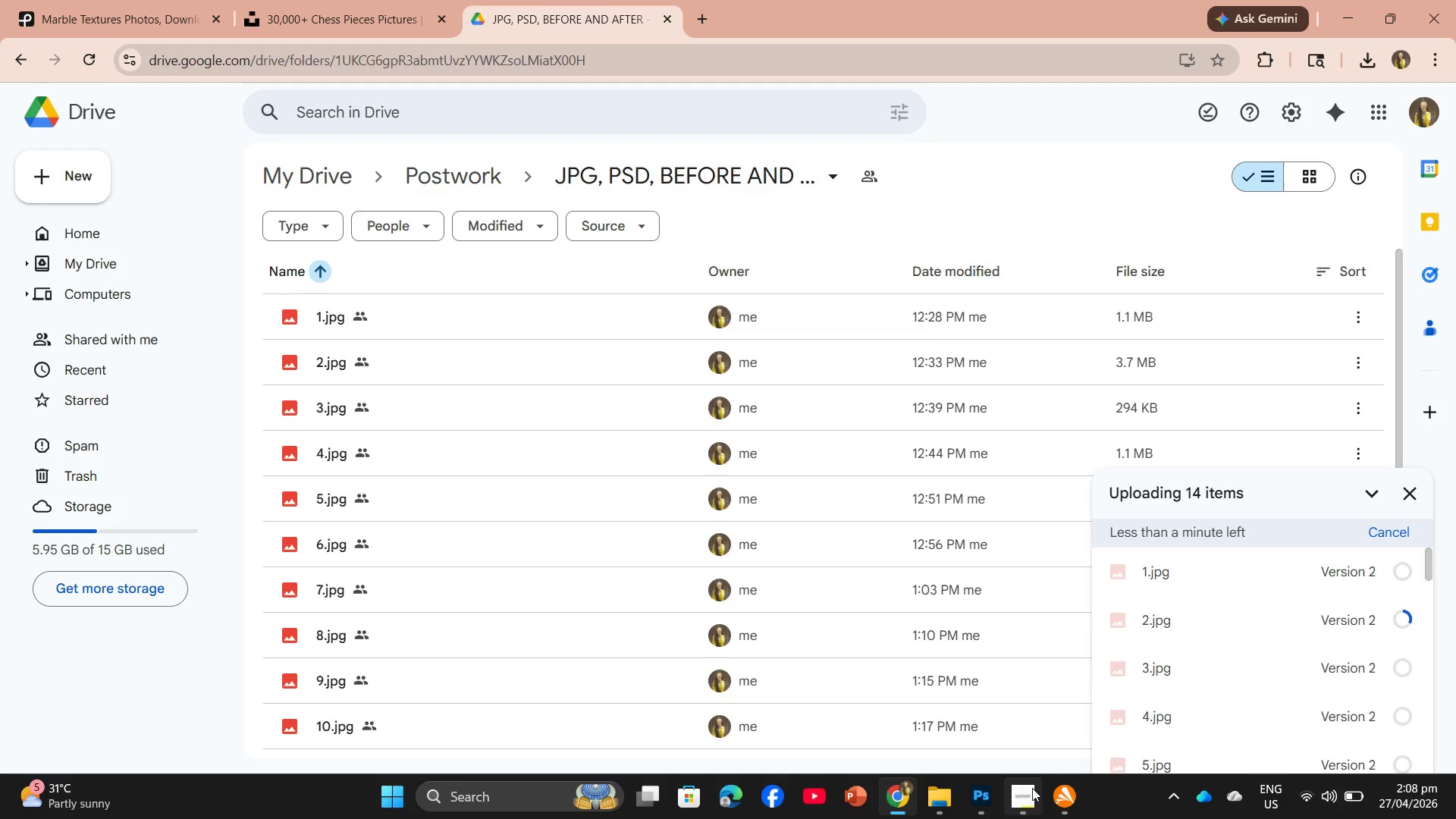 
left_click([1032, 788])